 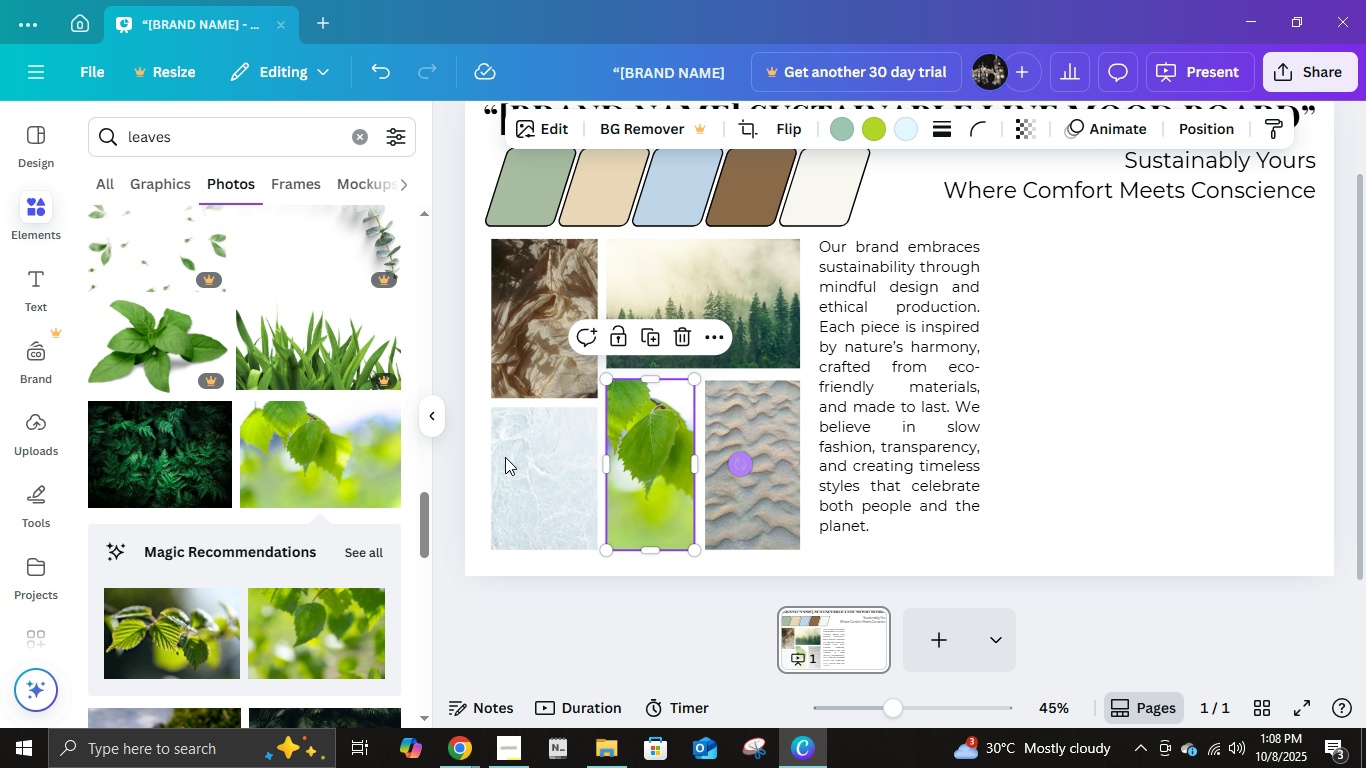 
left_click([1207, 484])
 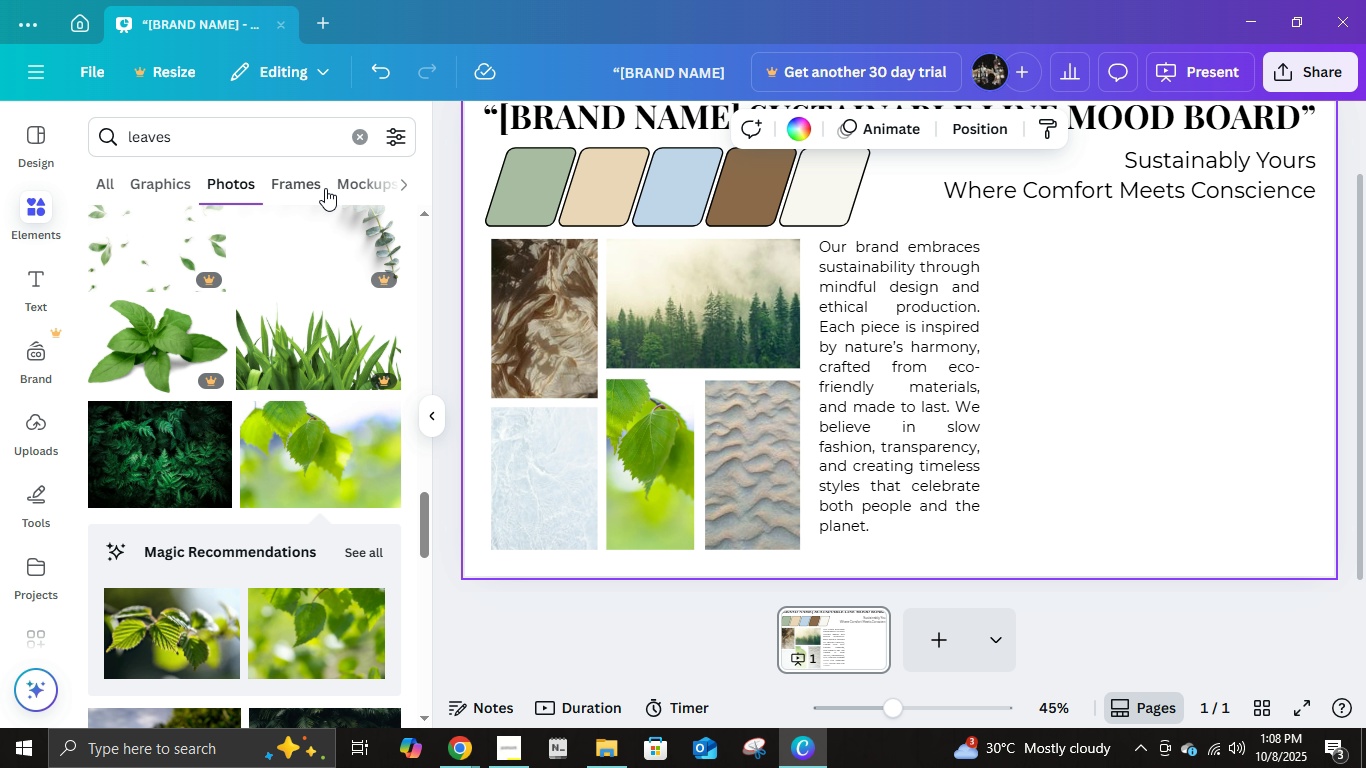 
left_click([353, 140])
 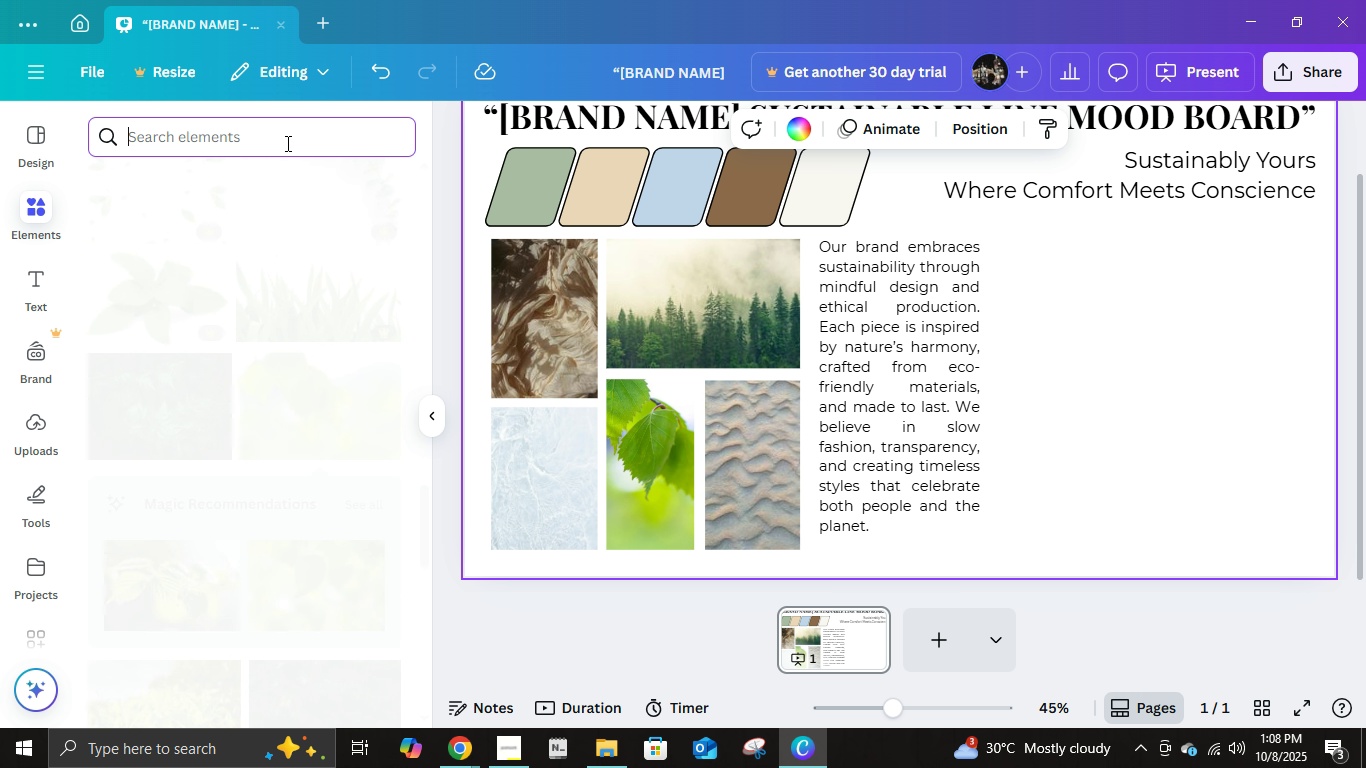 
mouse_move([282, 144])
 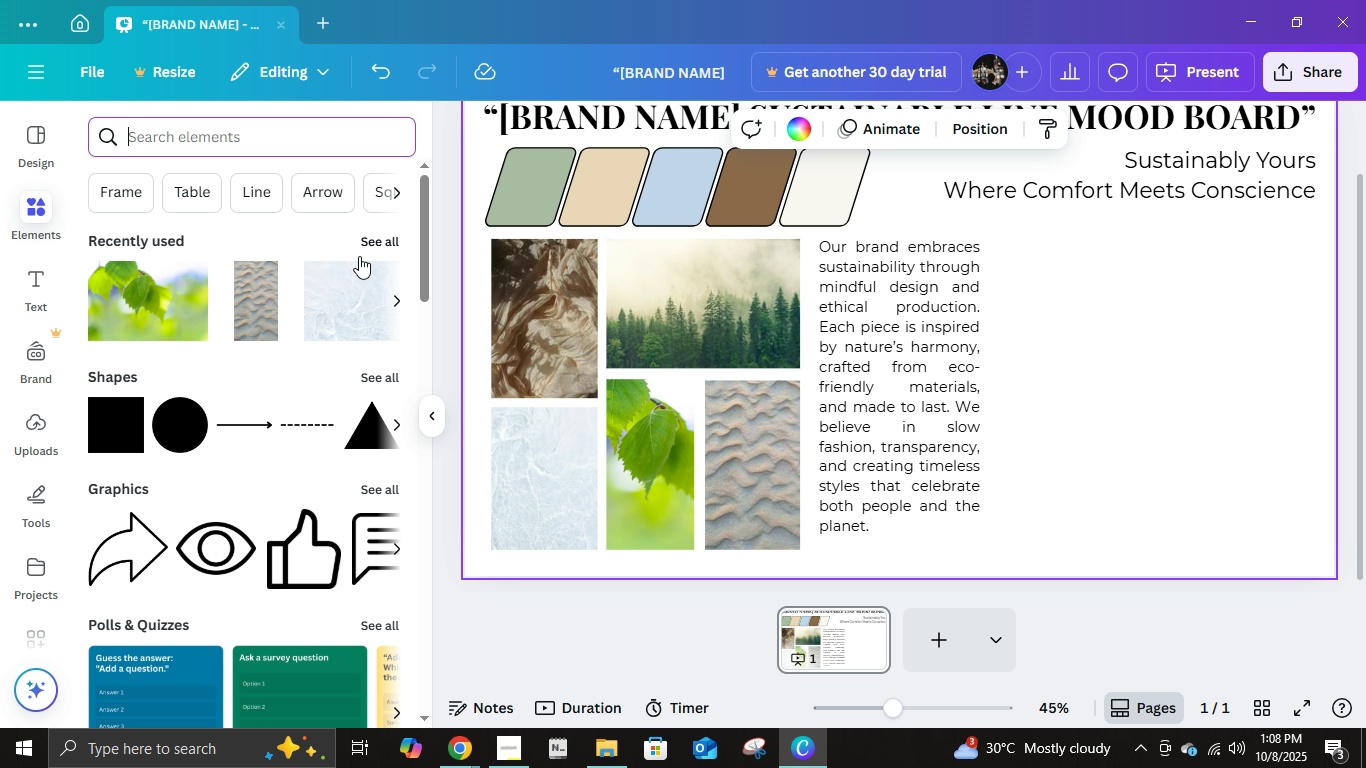 
type(sunlight)
 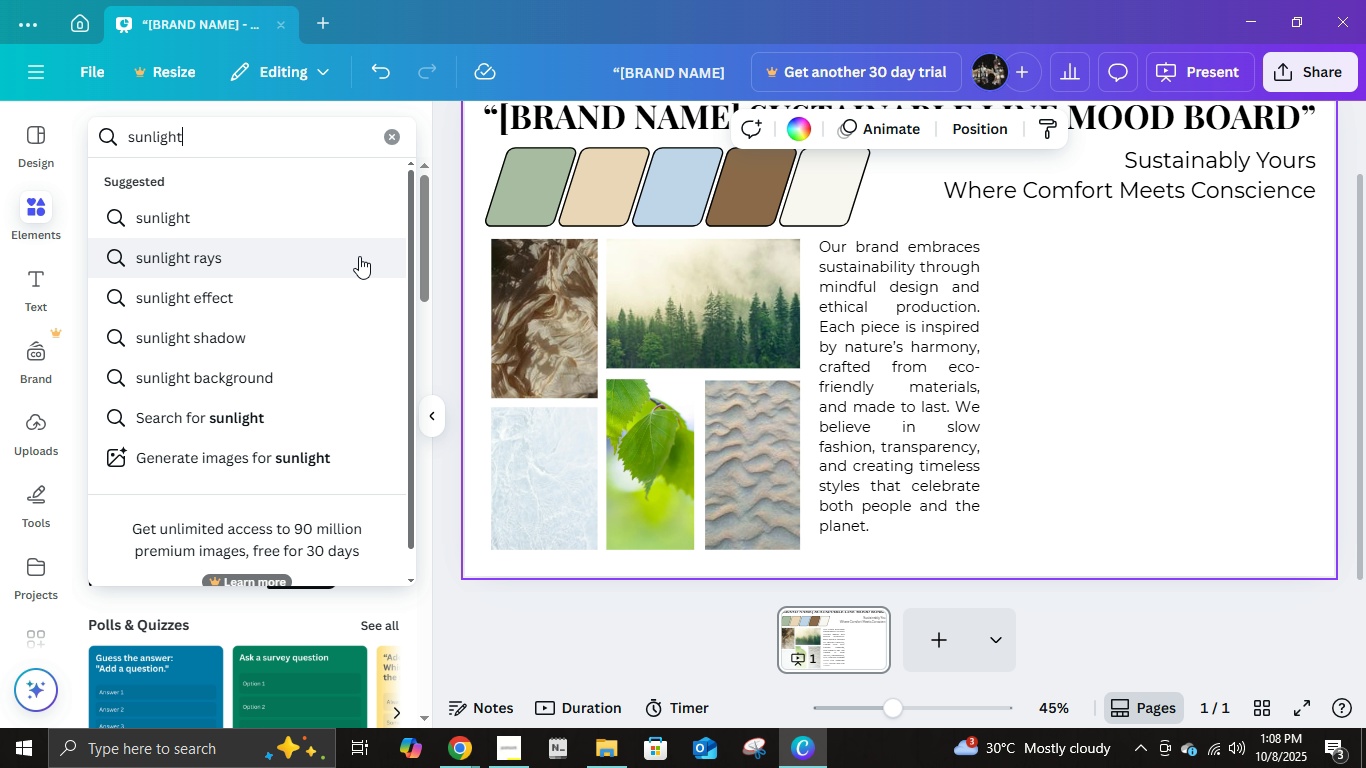 
key(Enter)
 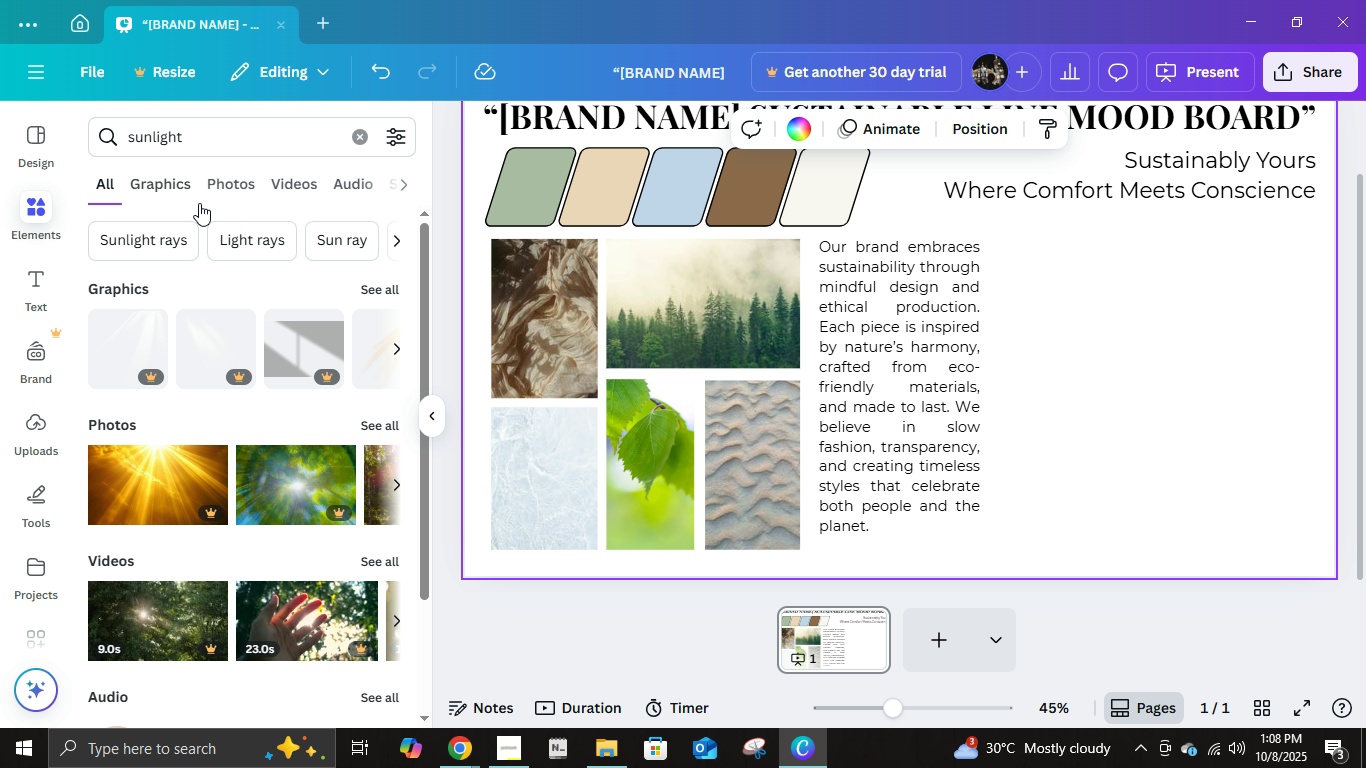 
left_click([251, 188])
 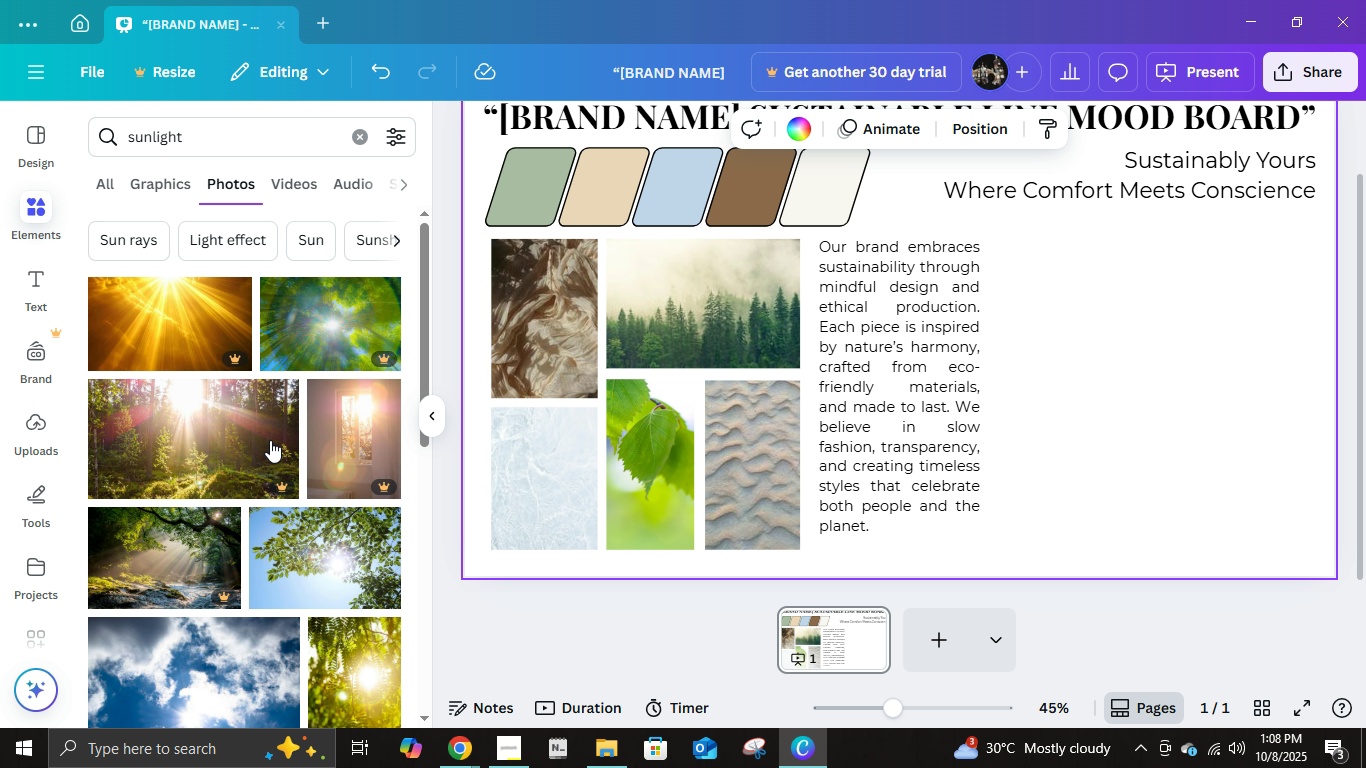 
scroll: coordinate [355, 527], scroll_direction: down, amount: 9.0
 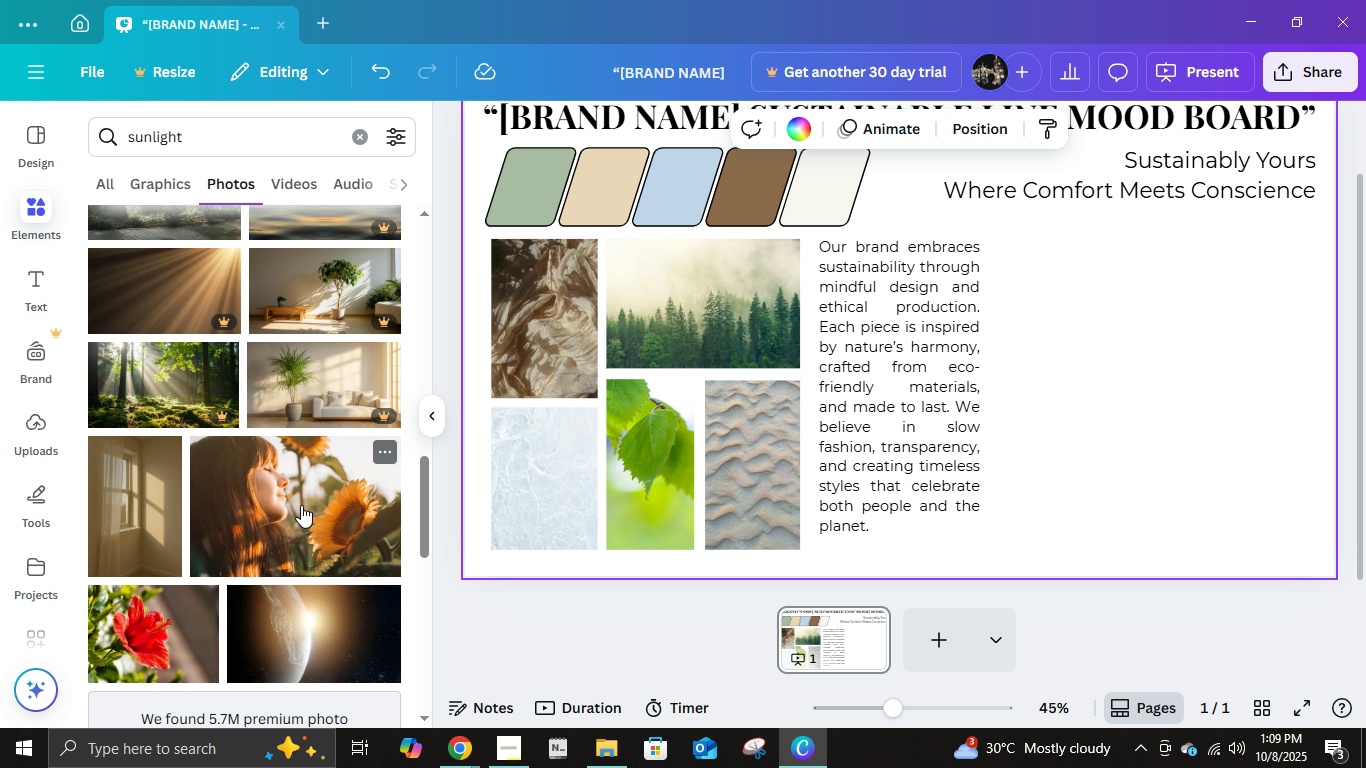 
scroll: coordinate [298, 515], scroll_direction: down, amount: 6.0
 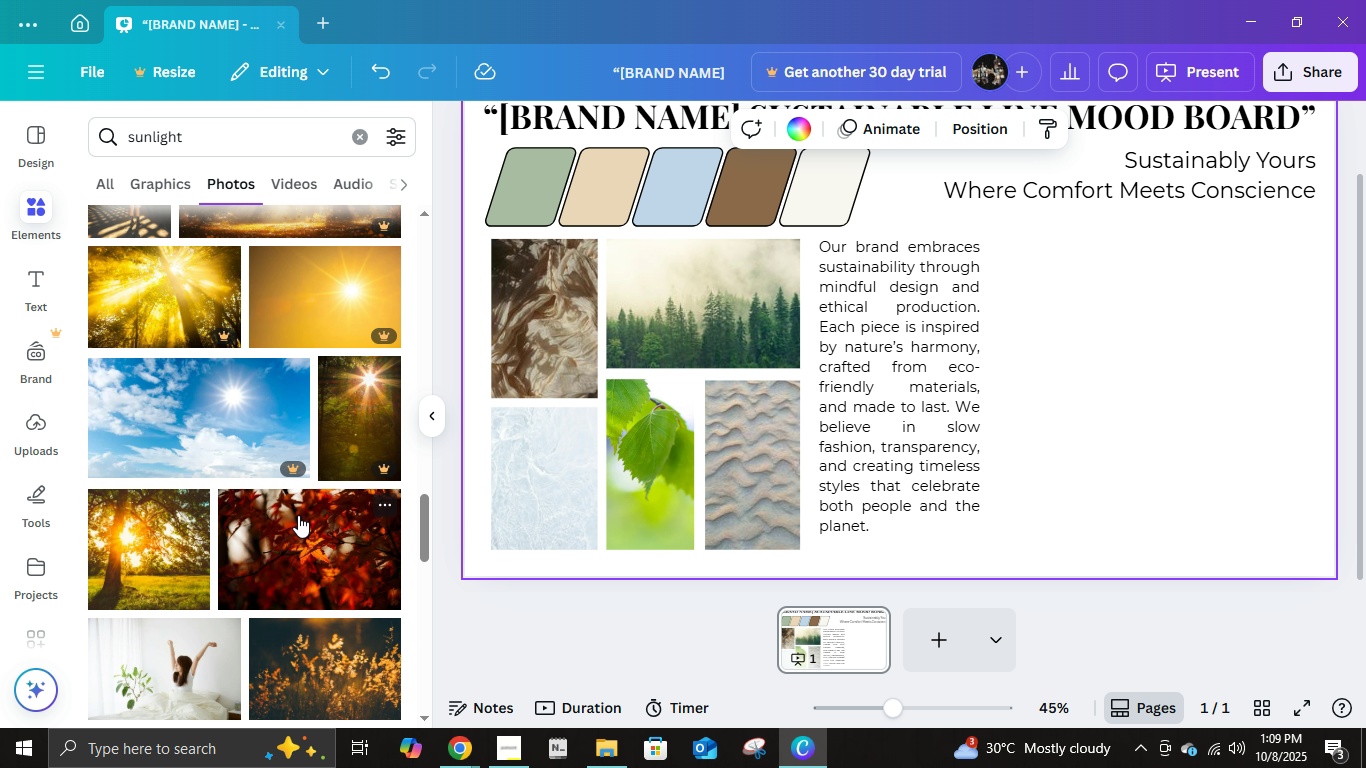 
scroll: coordinate [298, 515], scroll_direction: up, amount: 10.0
 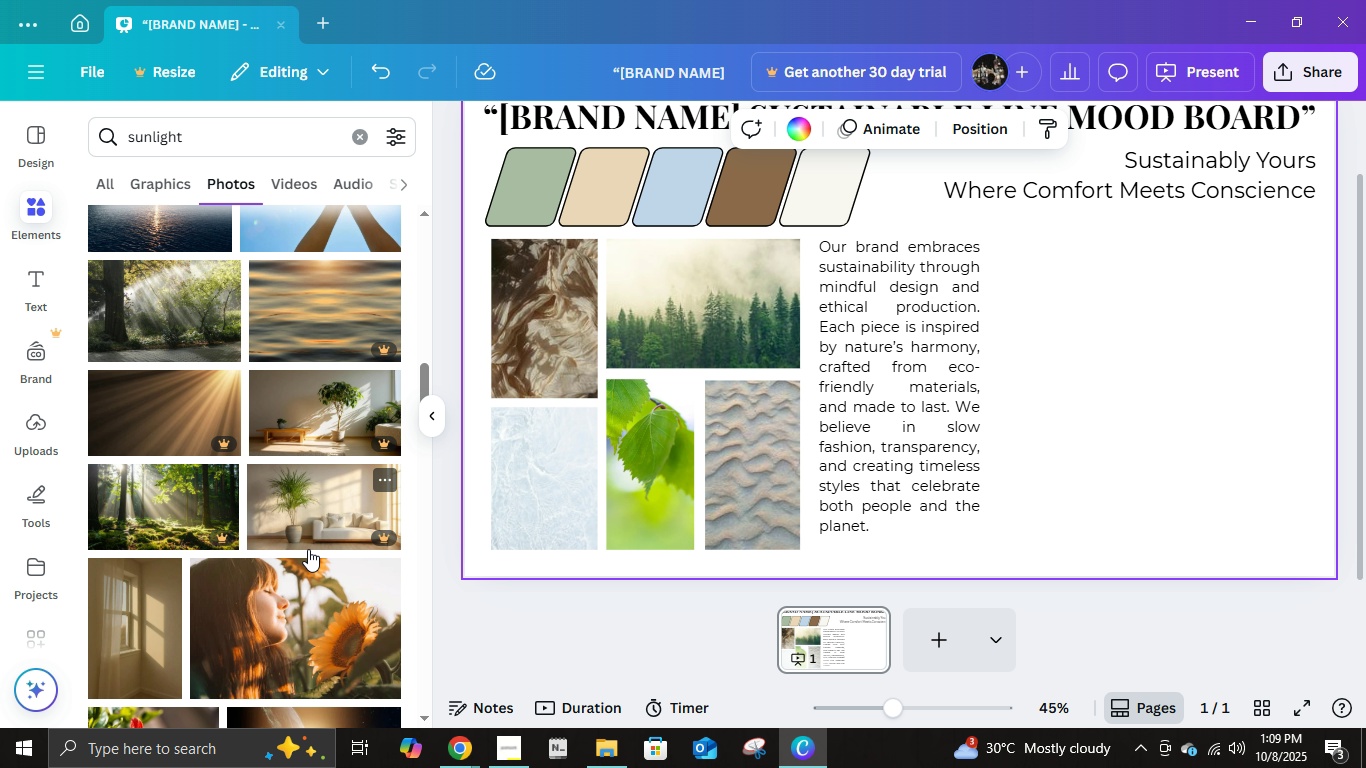 
left_click([299, 641])